 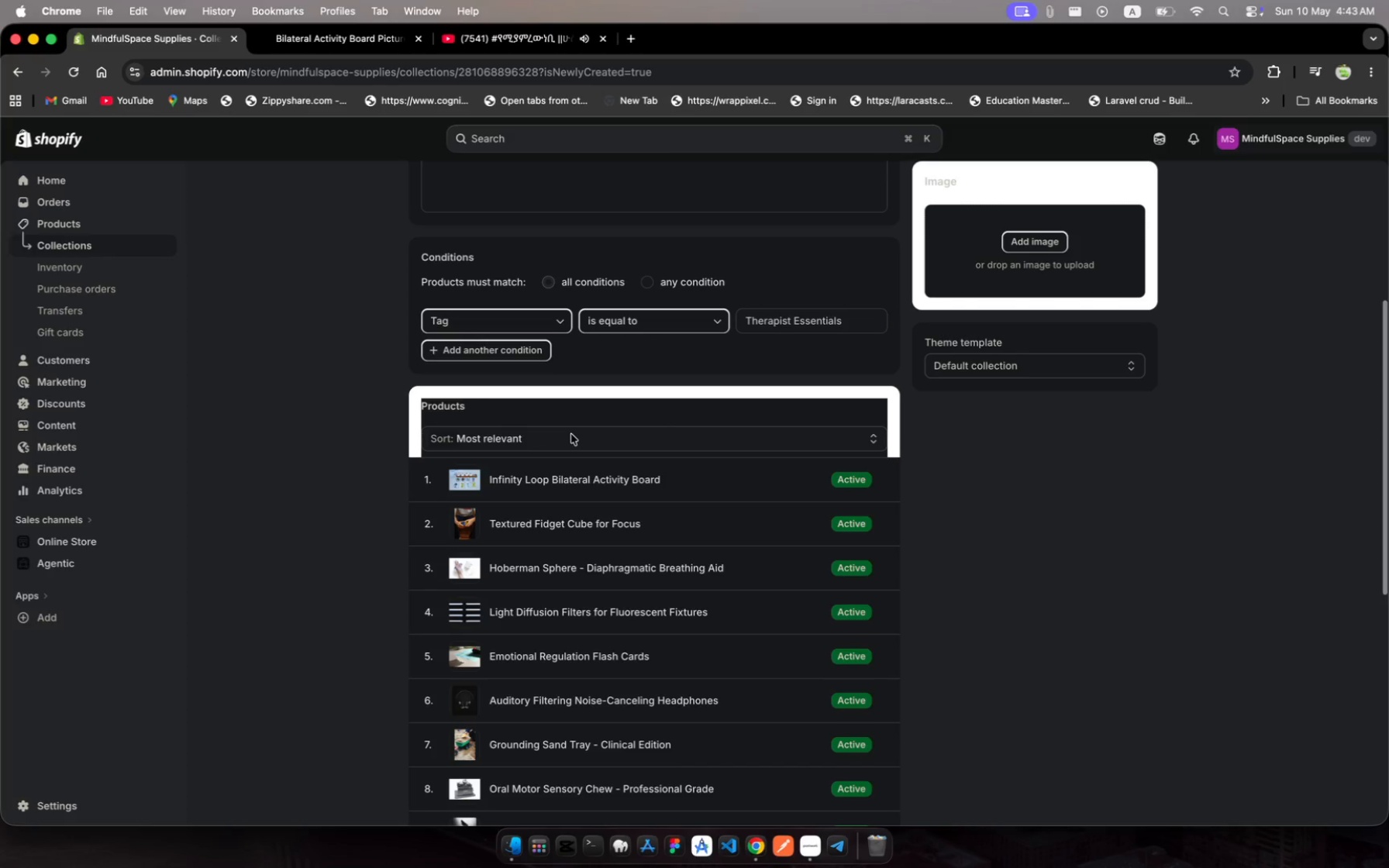 
scroll: coordinate [964, 609], scroll_direction: down, amount: 42.0
 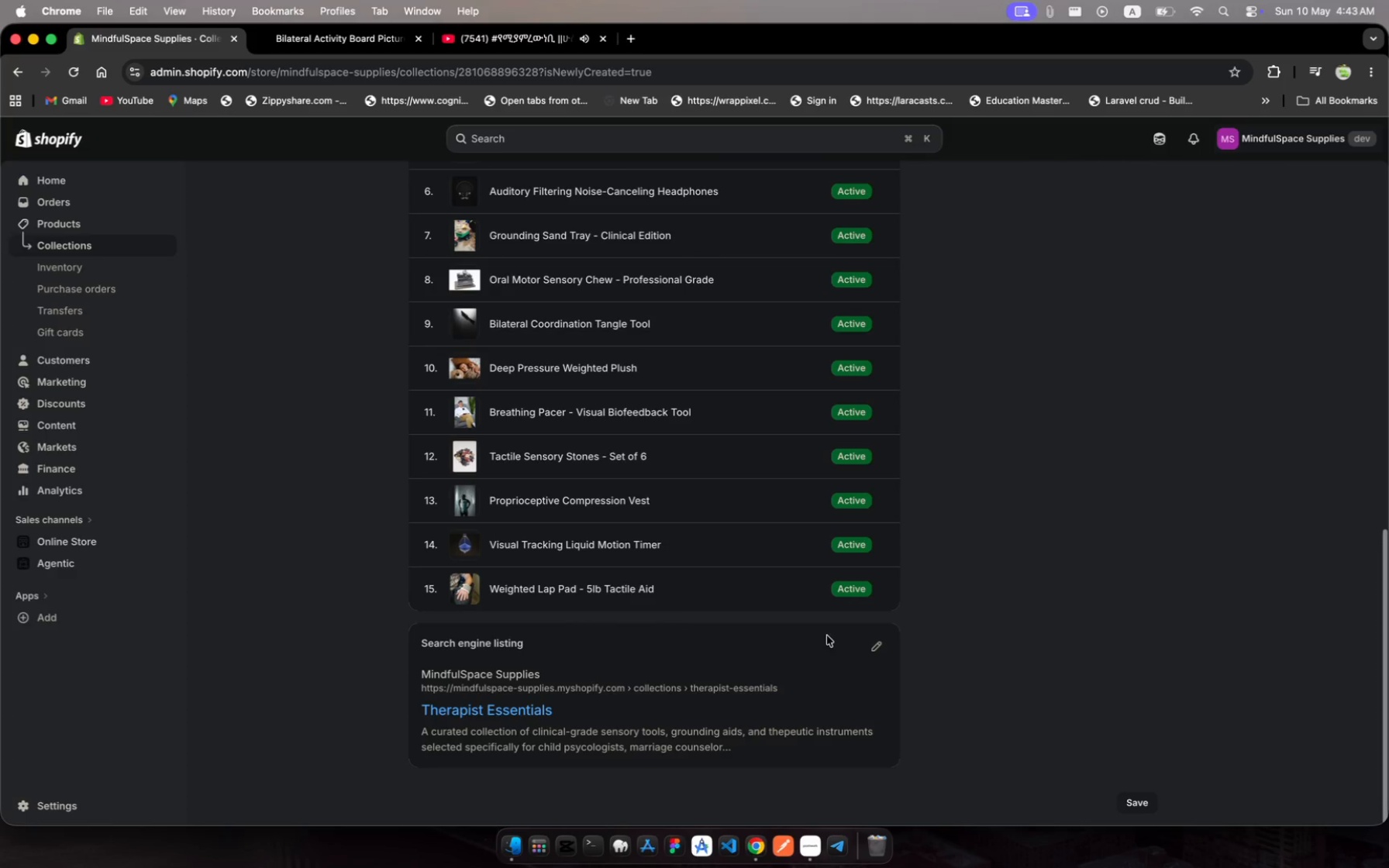 
left_click([74, 539])
 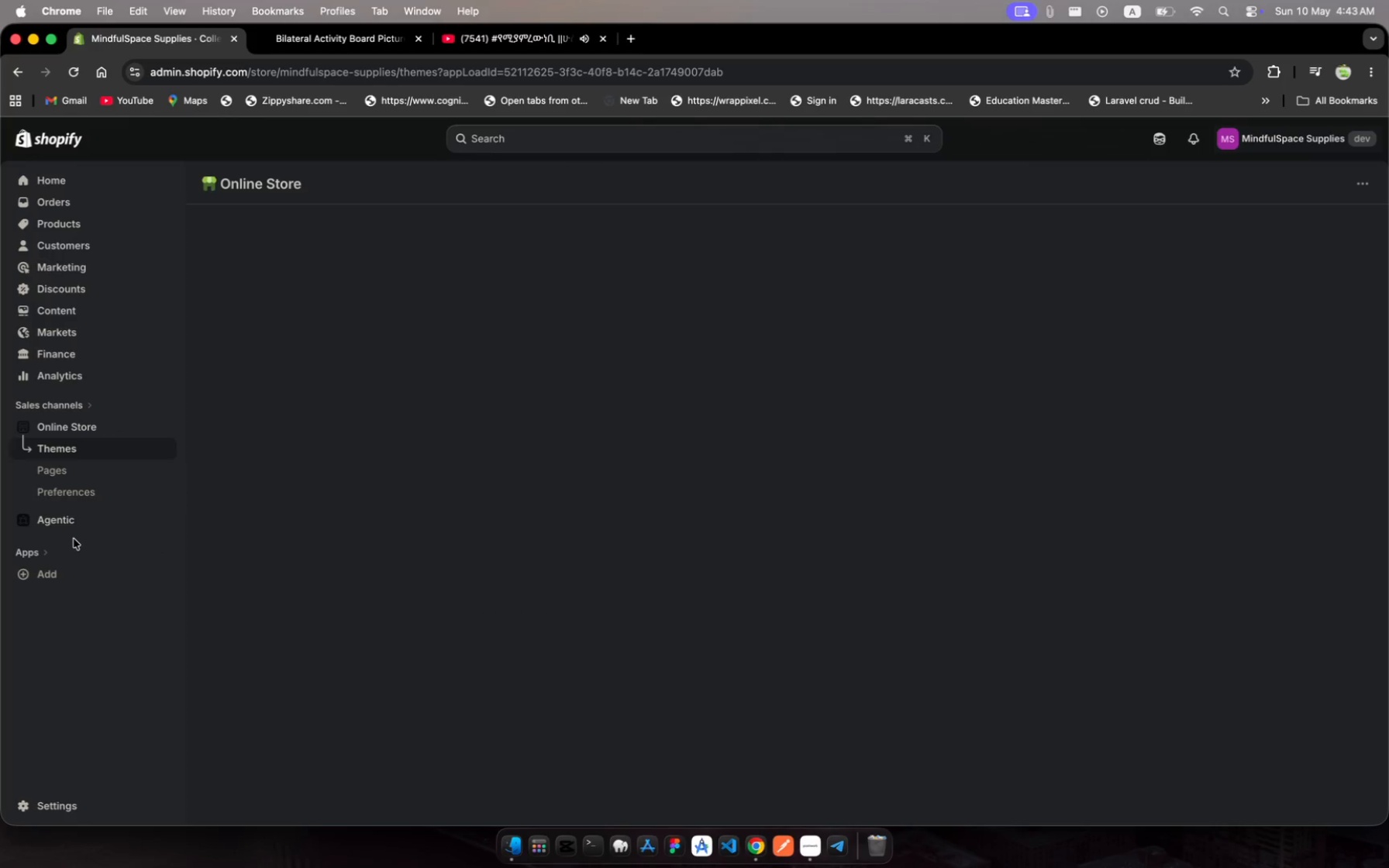 
mouse_move([781, 686])
 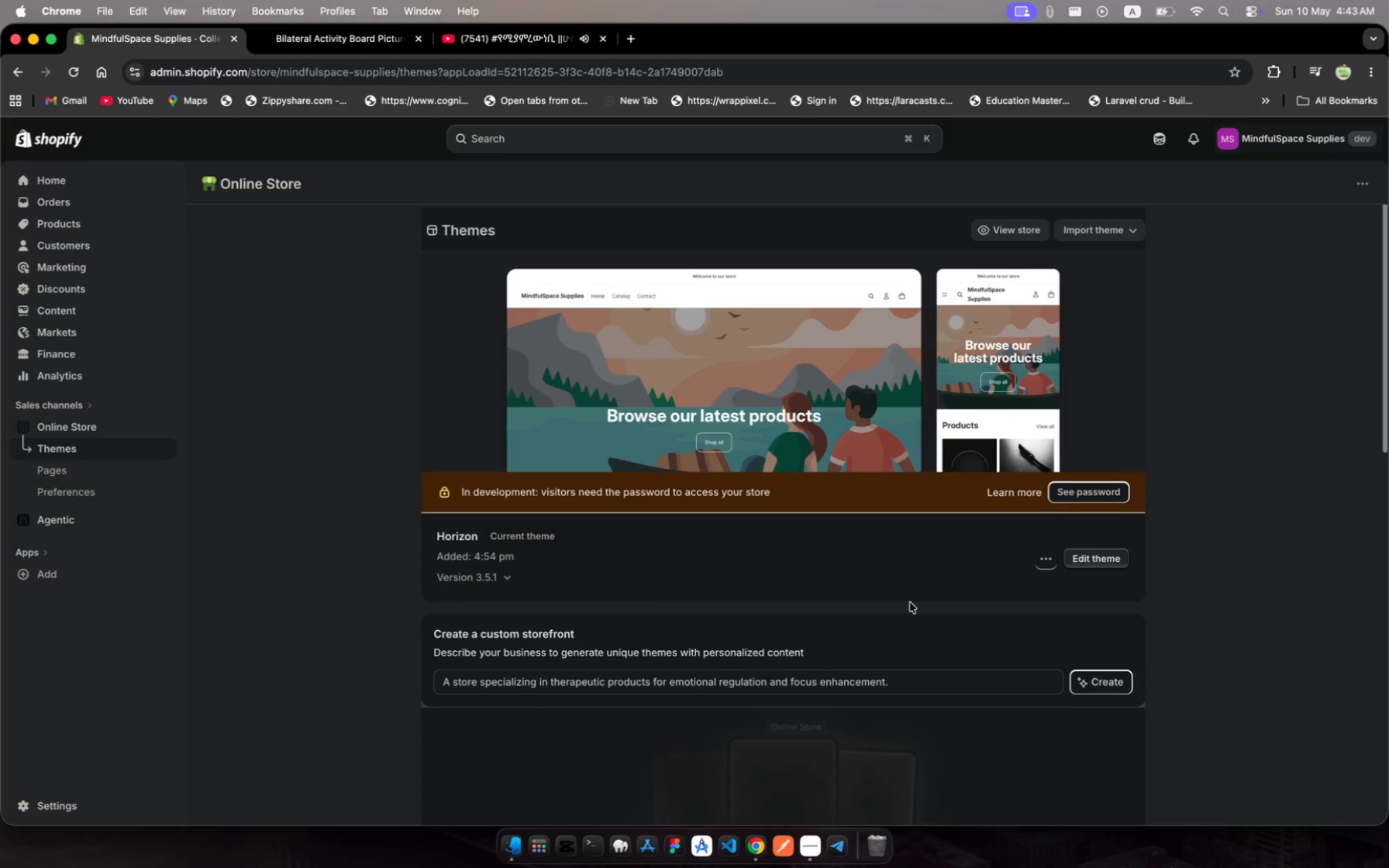 
scroll: coordinate [910, 602], scroll_direction: down, amount: 17.0
 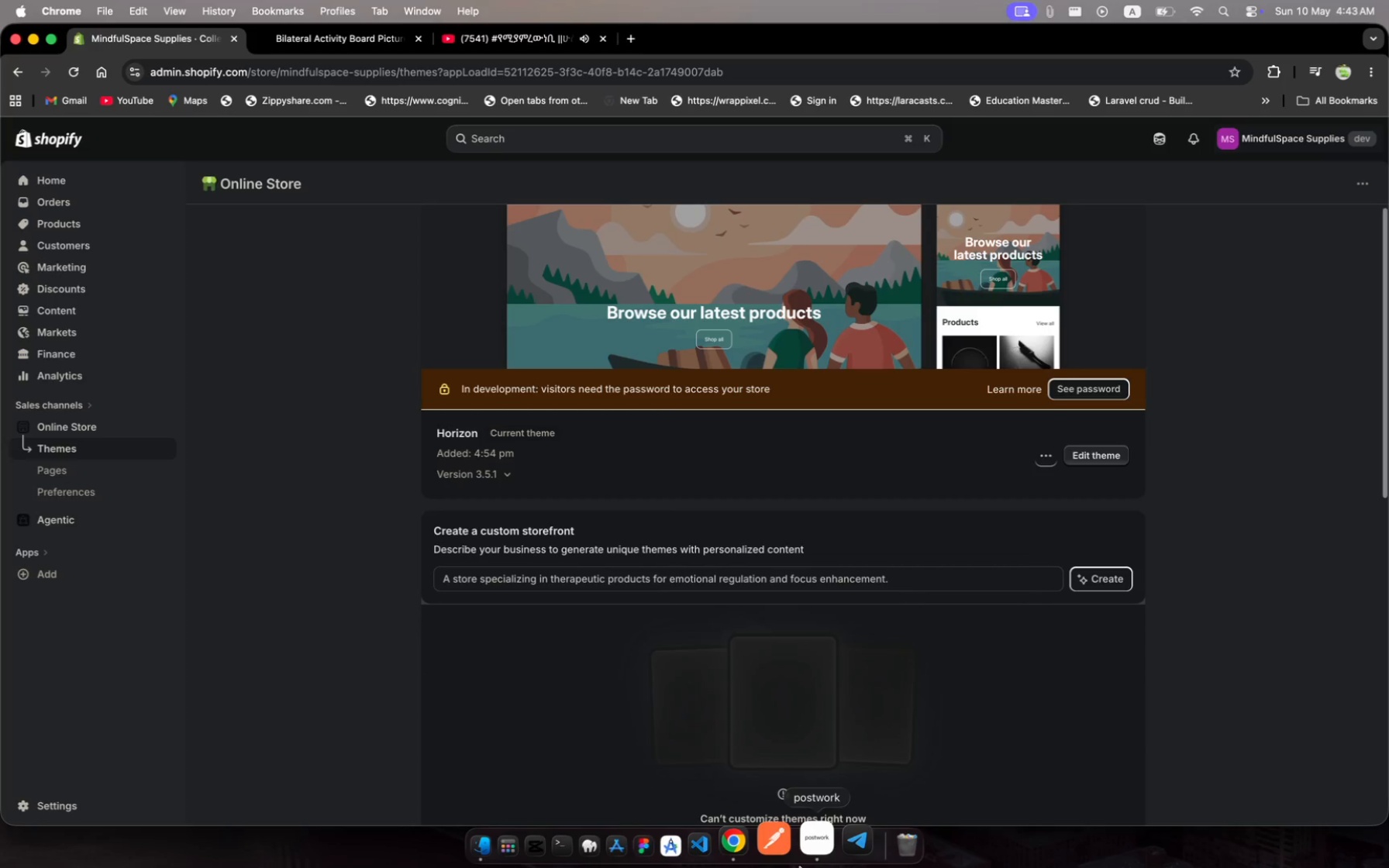 
wait(8.03)
 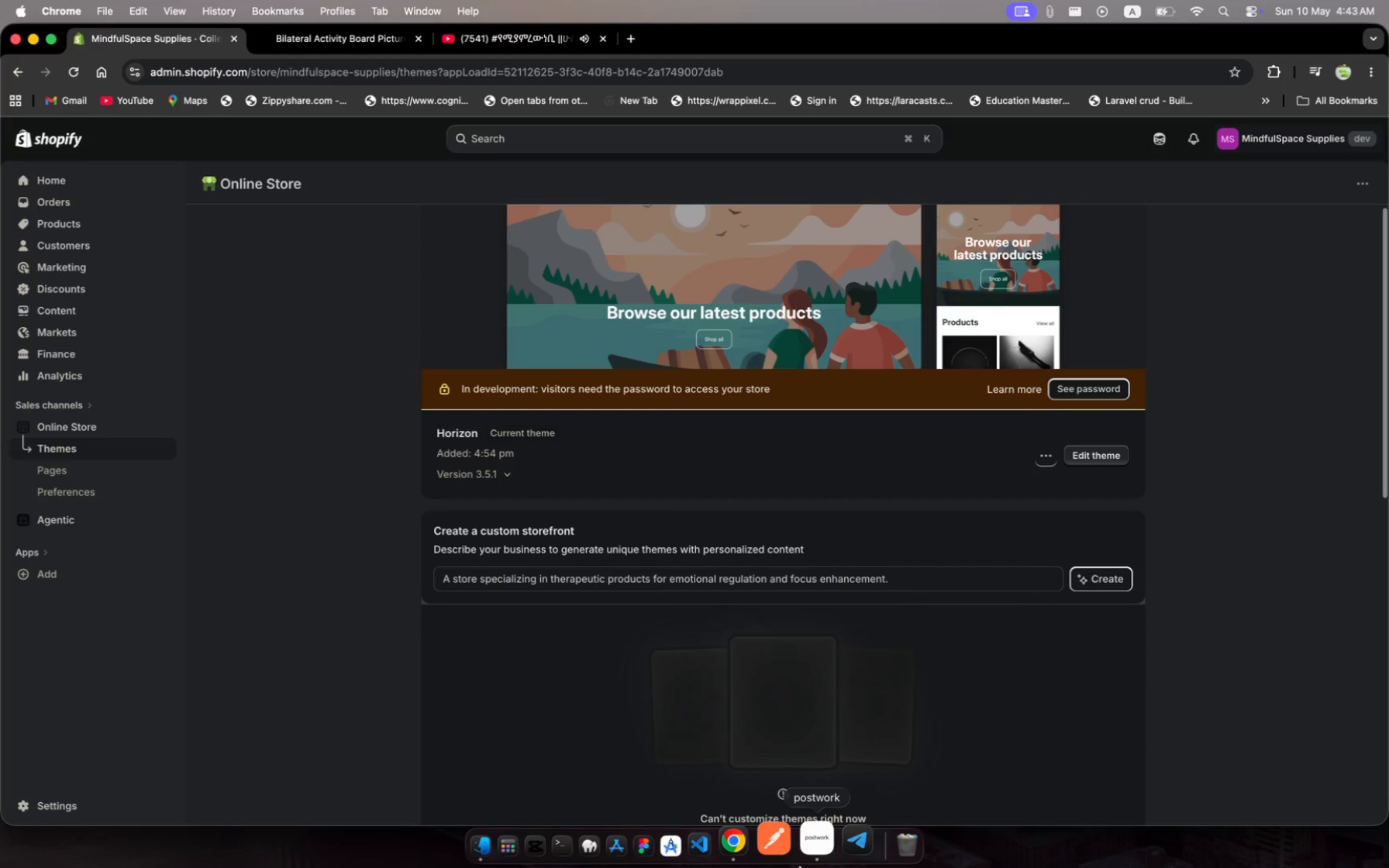 
left_click([79, 226])
 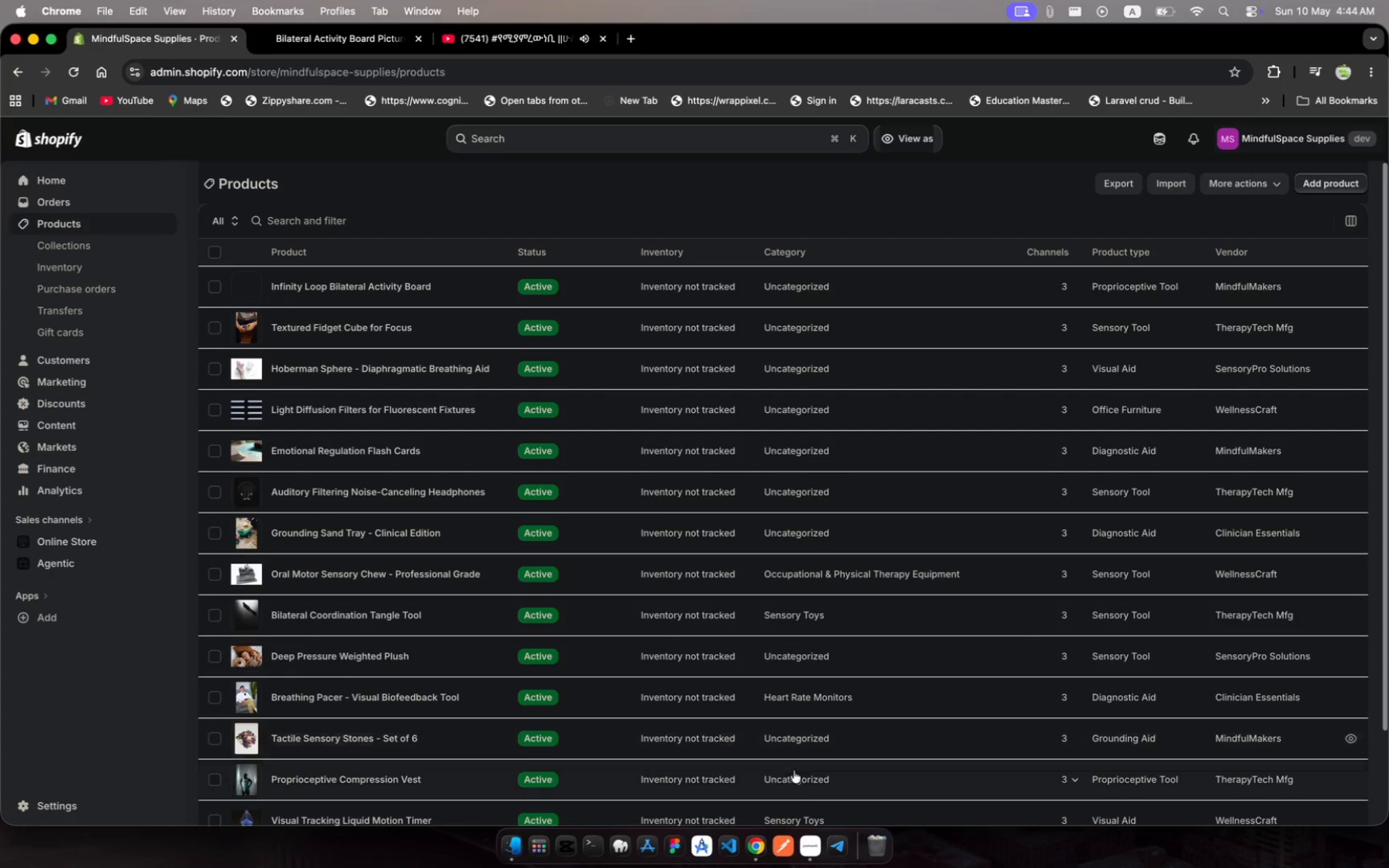 
left_click([812, 842])